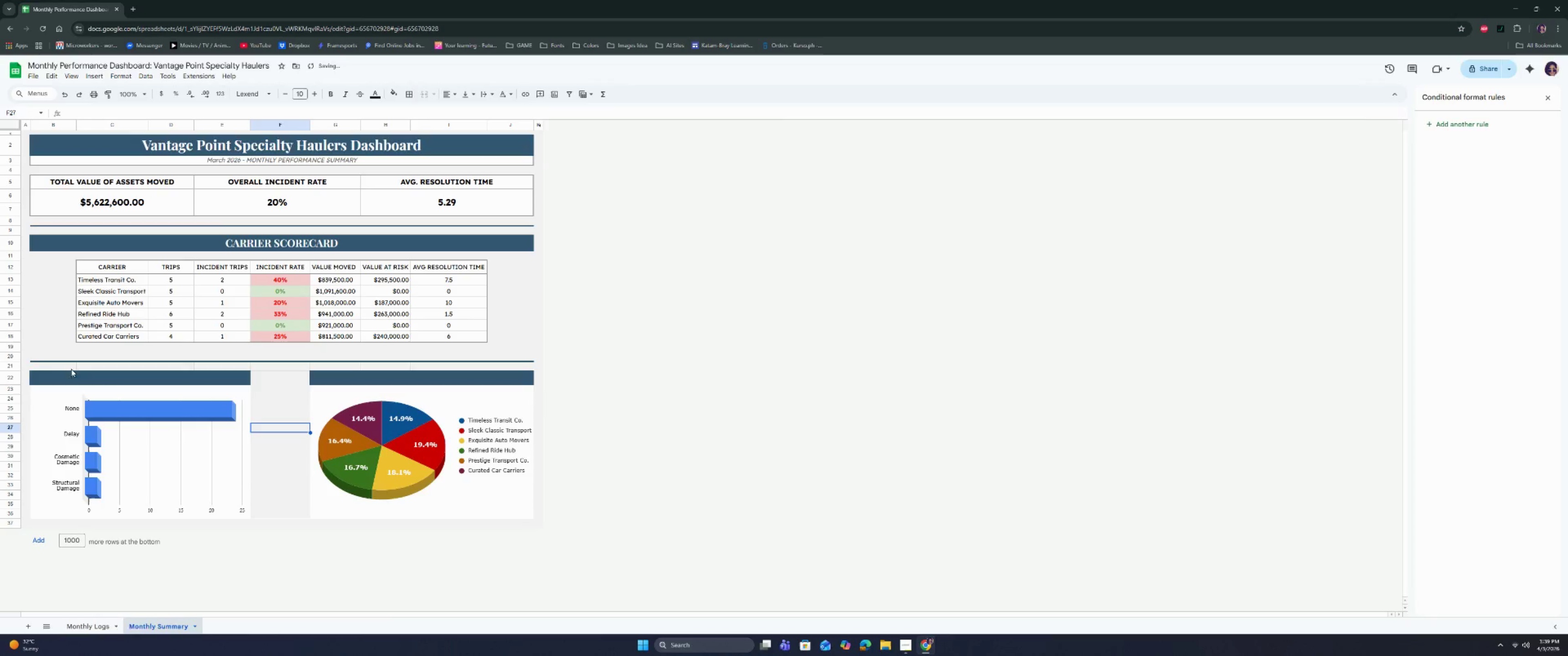 
left_click_drag(start_coordinate=[56, 367], to_coordinate=[492, 367])
 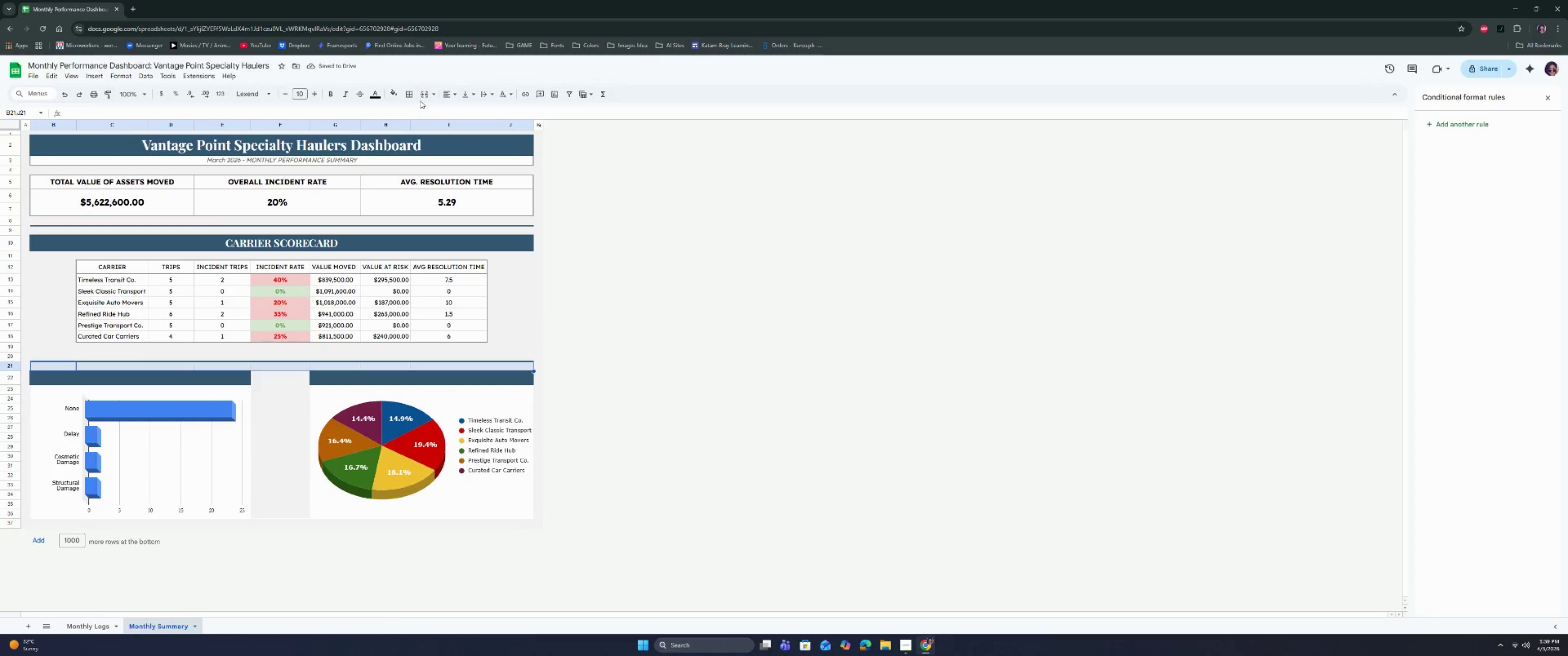 
left_click([413, 97])
 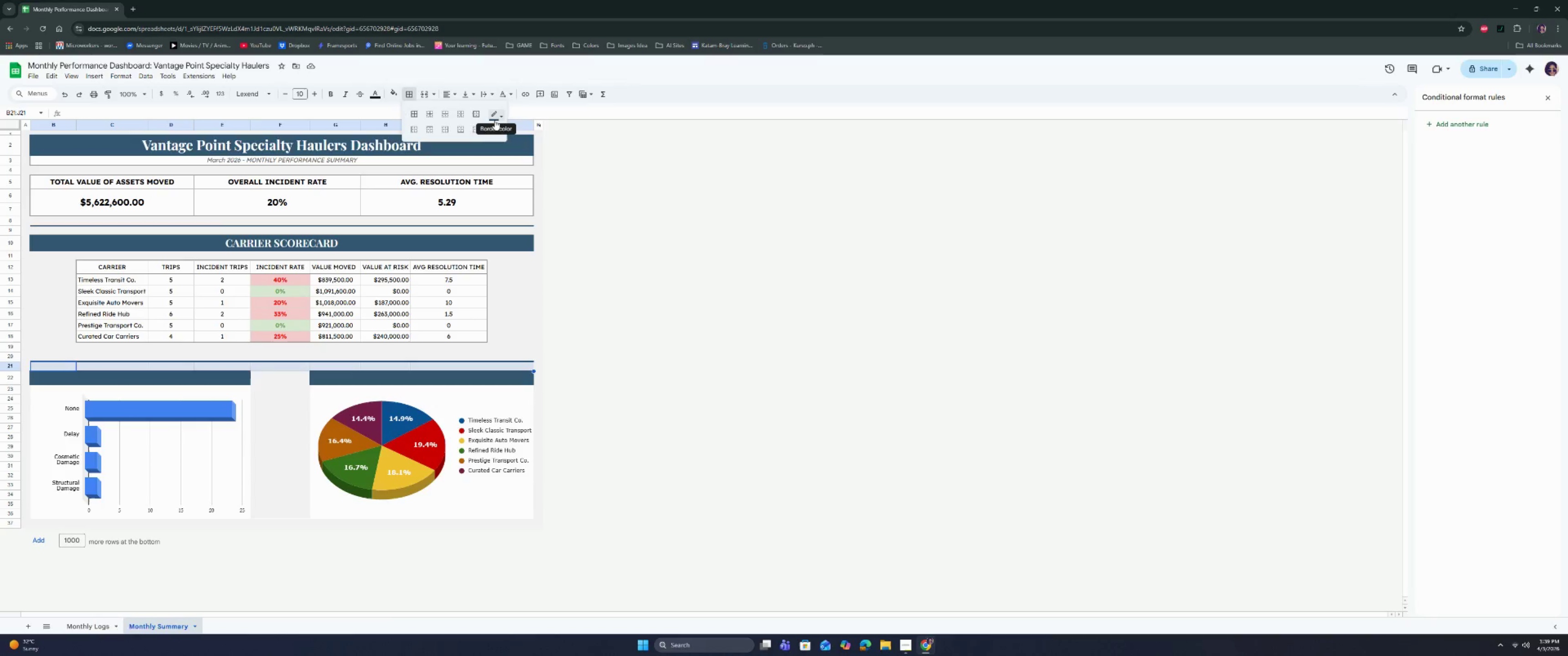 
left_click([495, 119])
 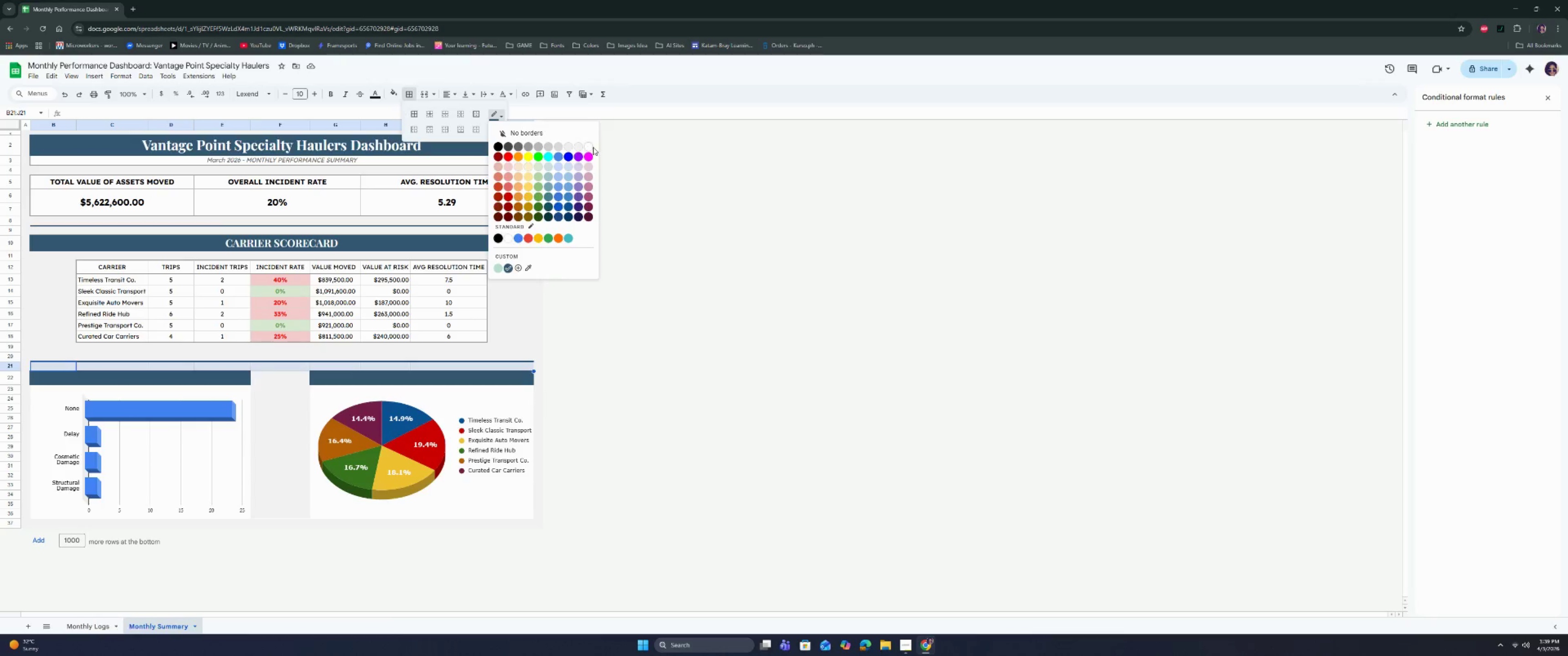 
left_click([589, 147])
 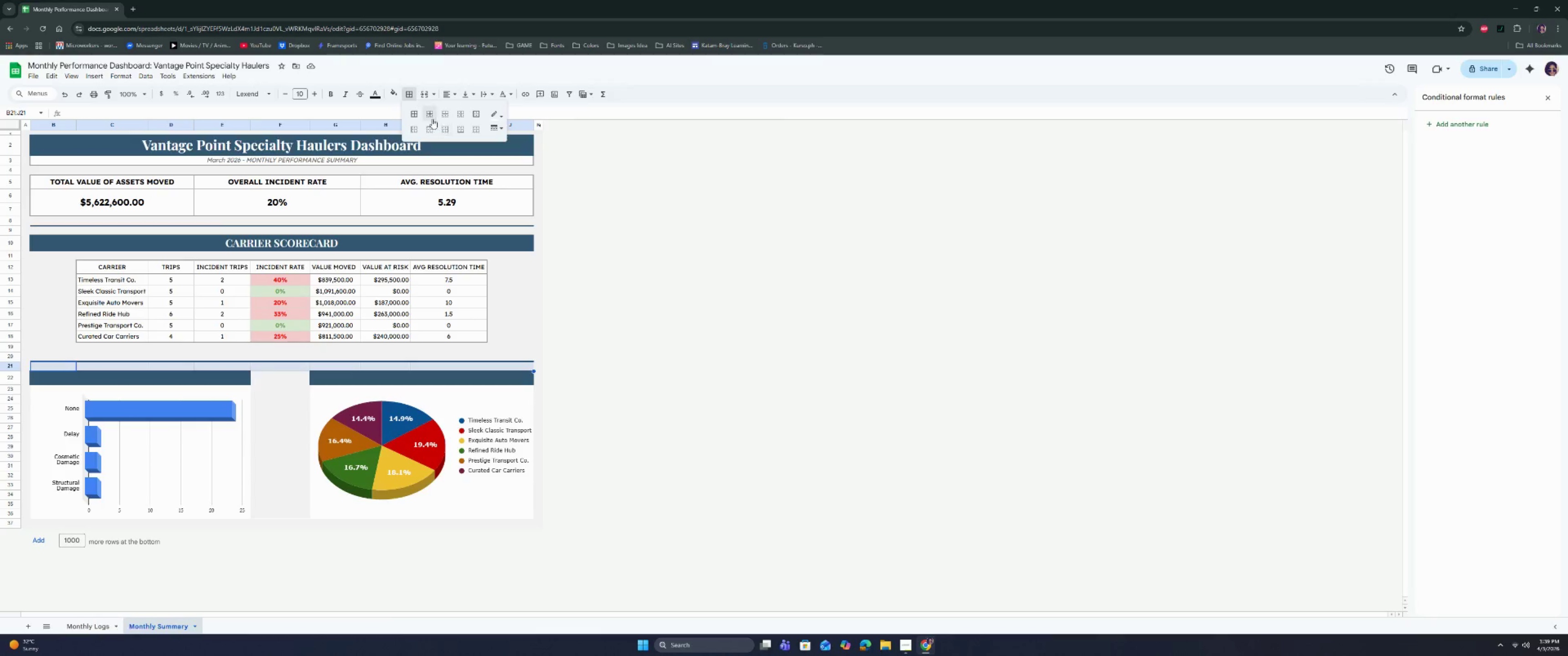 
left_click([429, 116])
 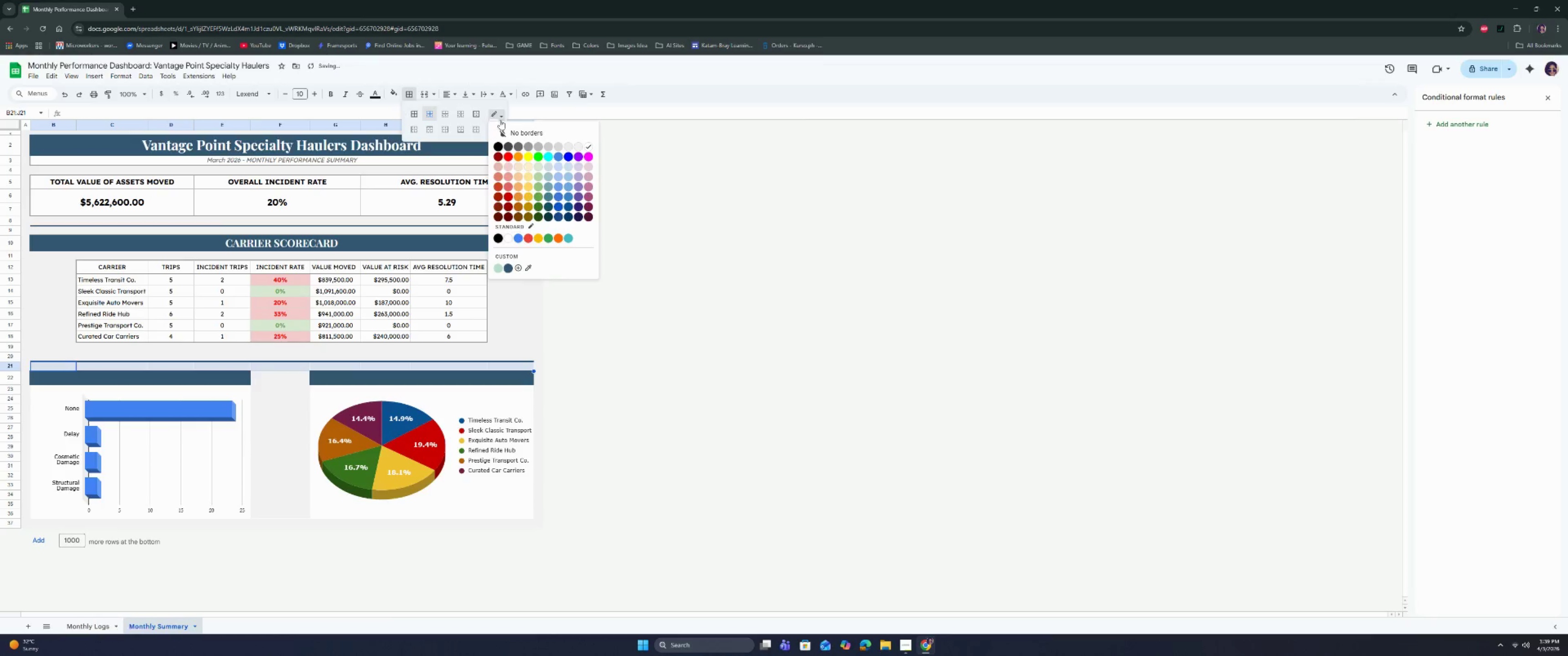 
left_click([579, 149])
 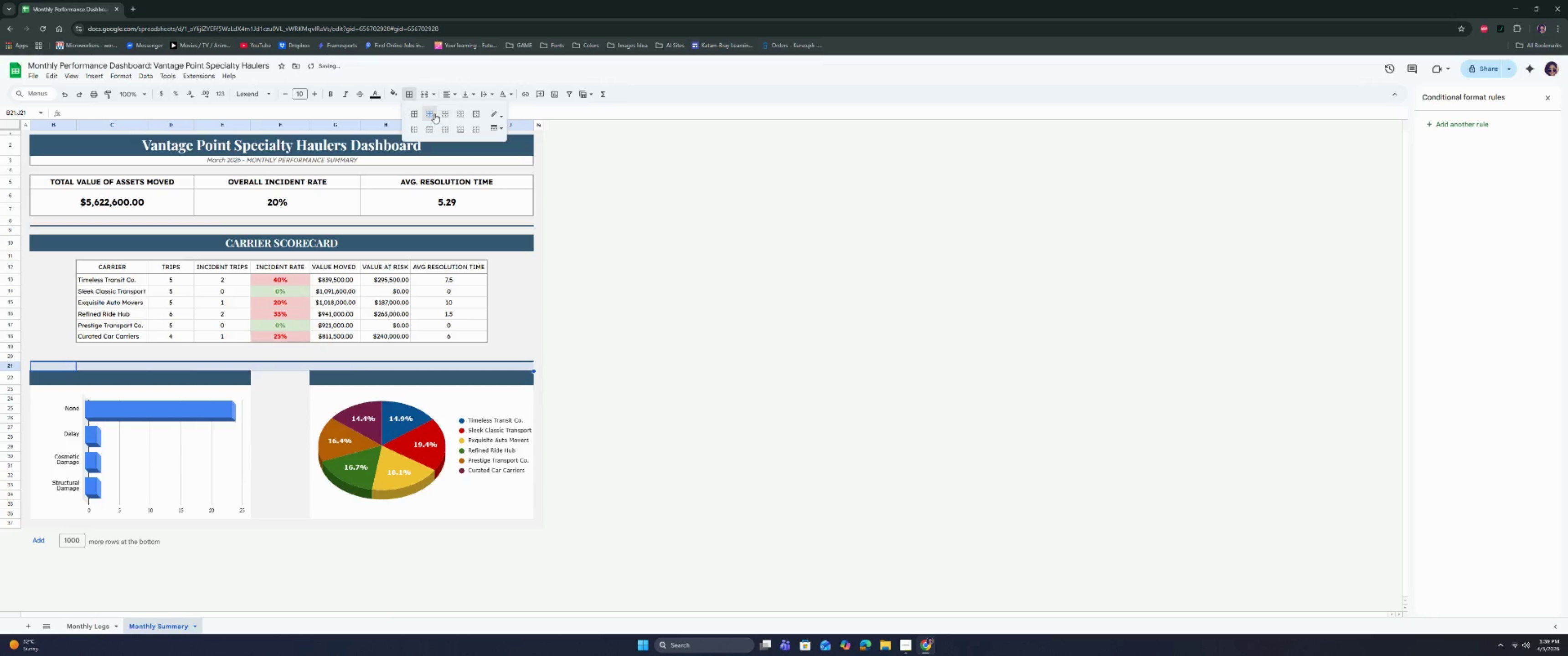 
left_click([432, 112])
 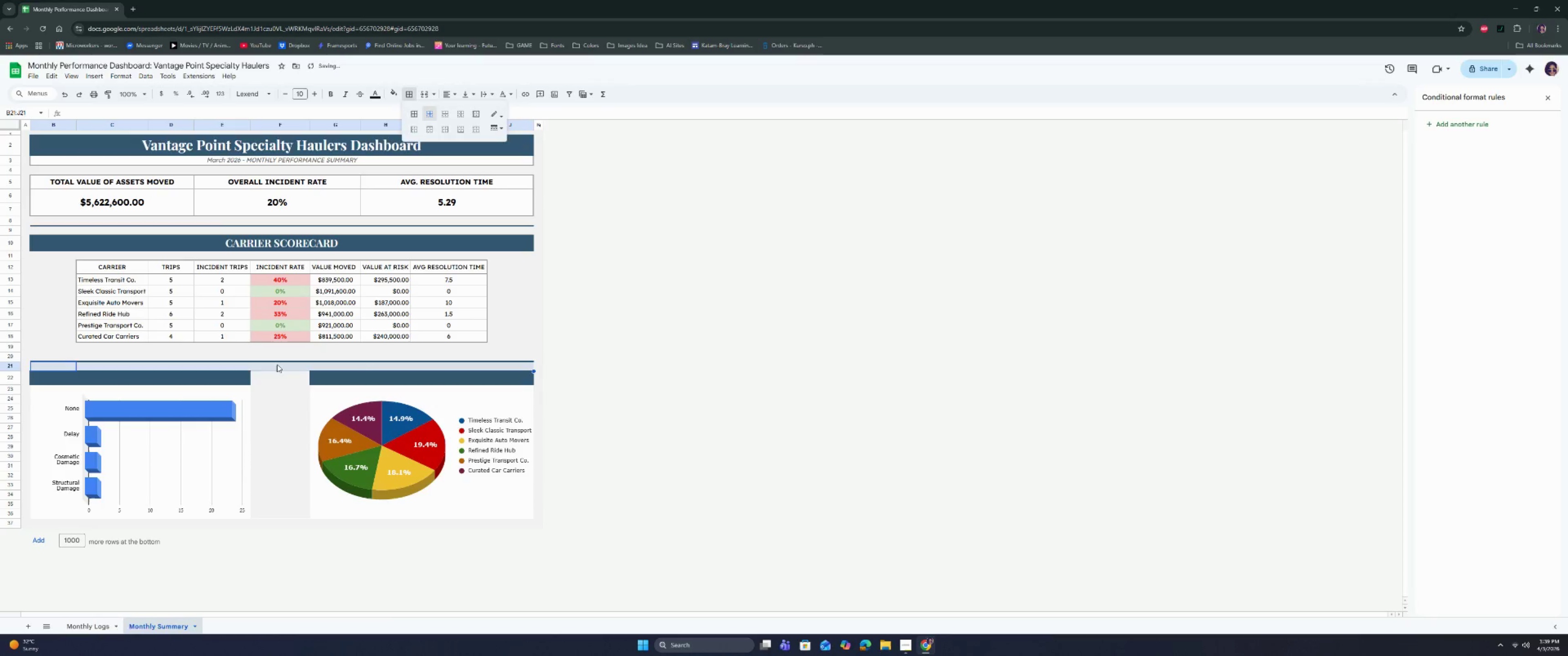 
left_click([277, 367])
 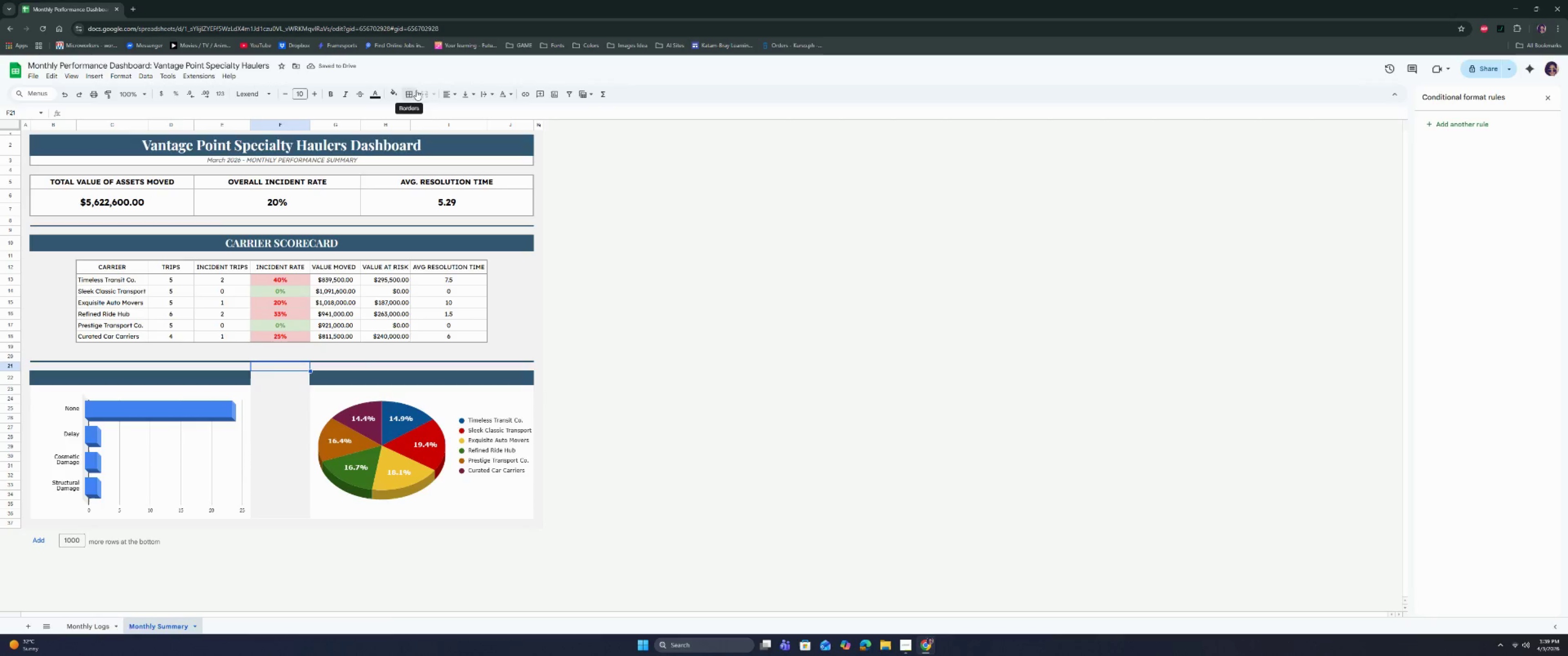 
left_click([411, 95])
 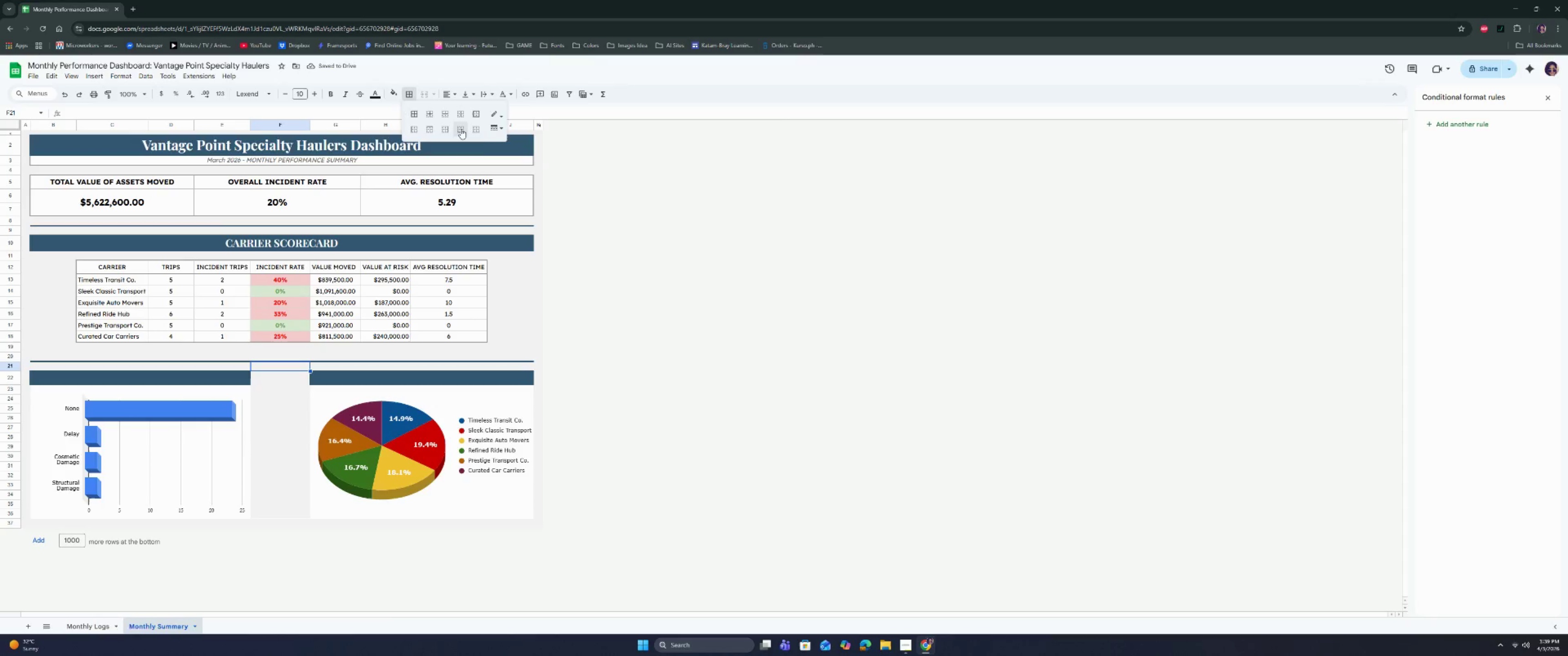 
left_click([462, 128])
 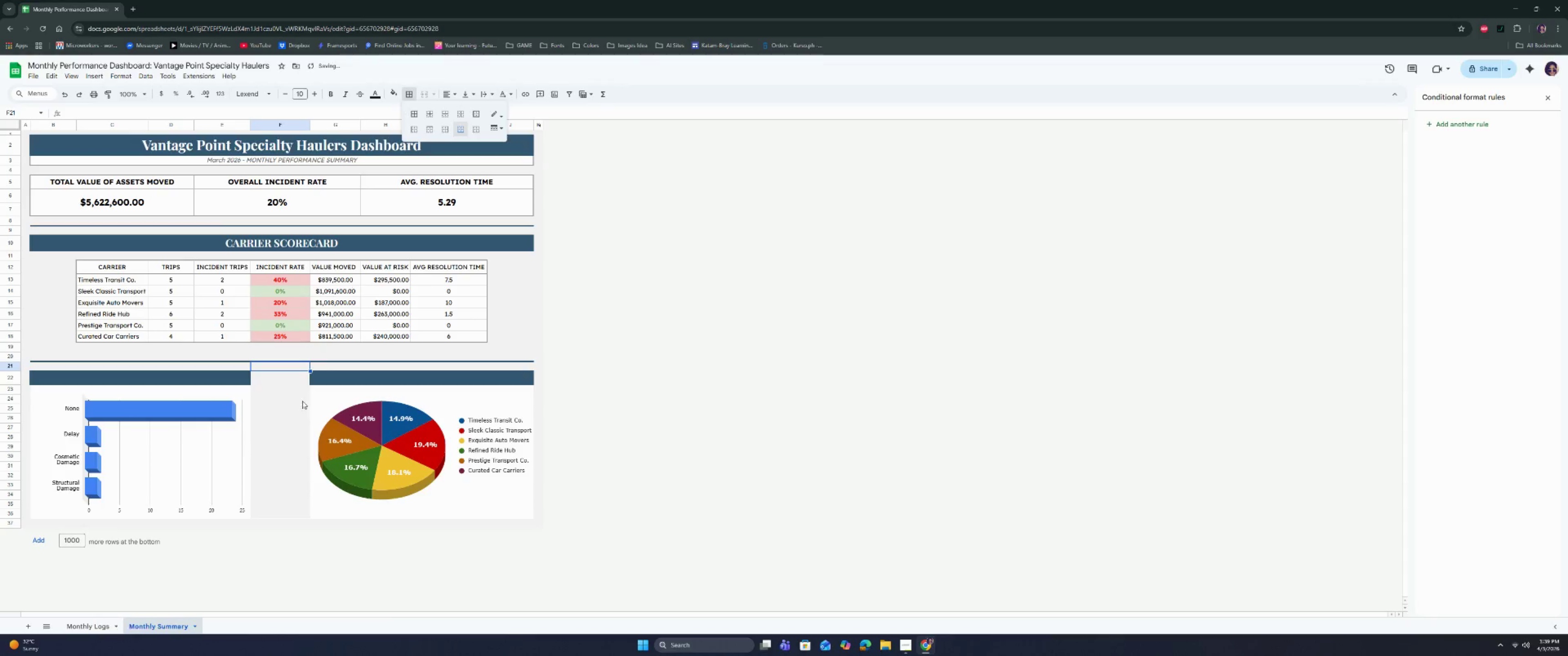 
left_click([302, 409])
 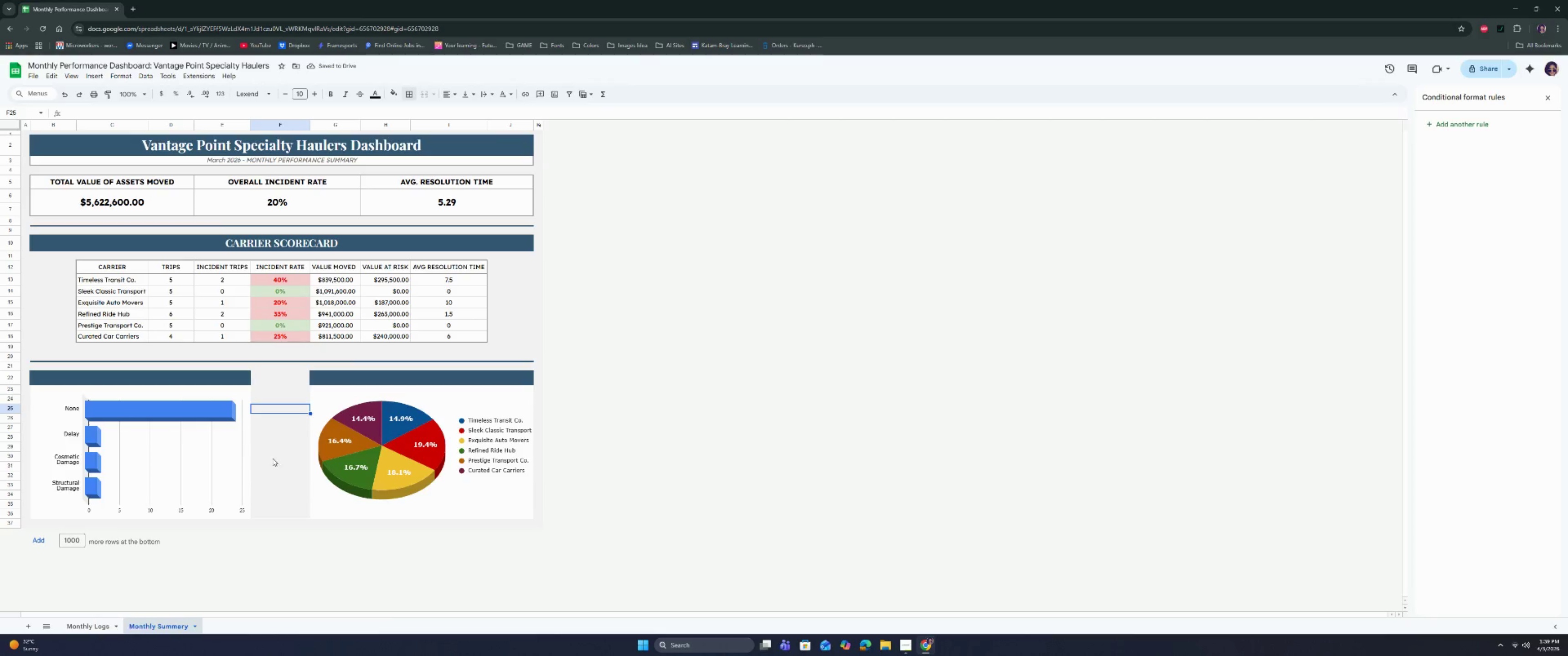 
left_click([272, 524])
 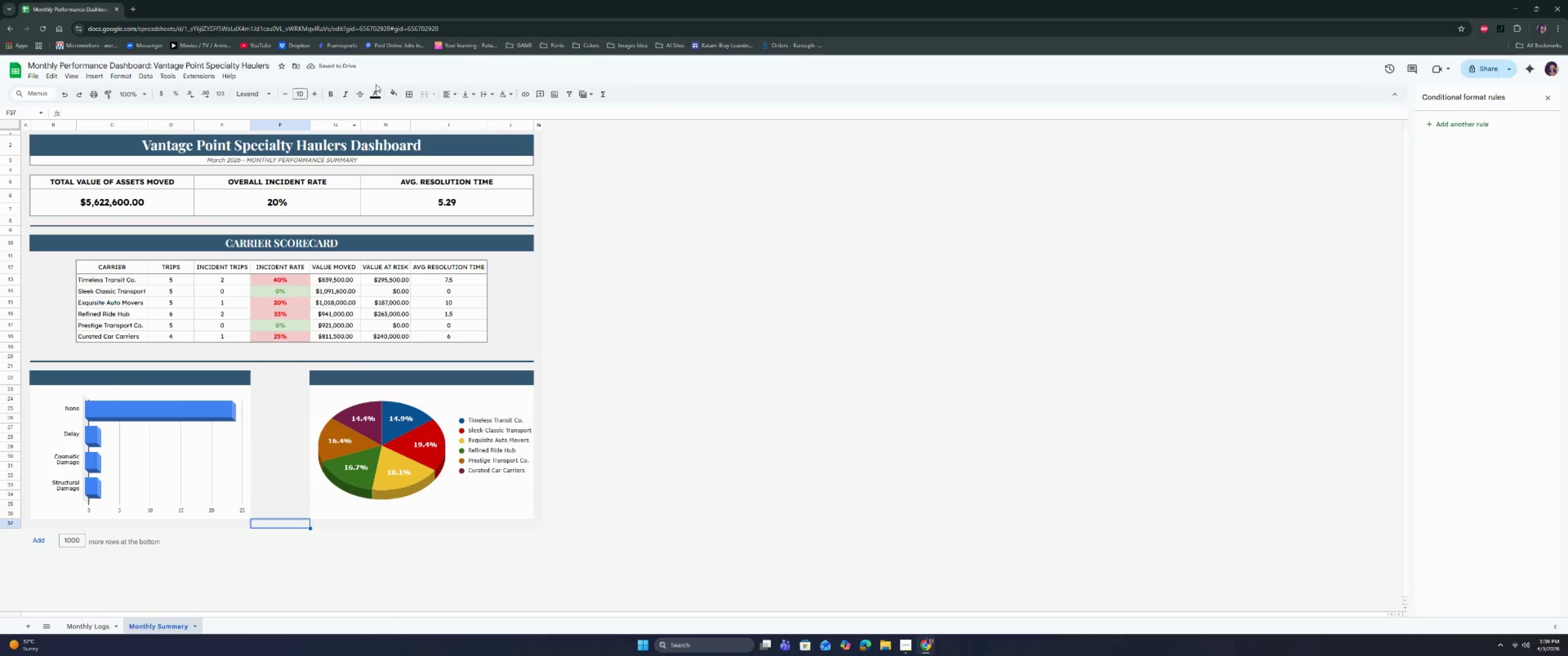 
left_click([407, 92])
 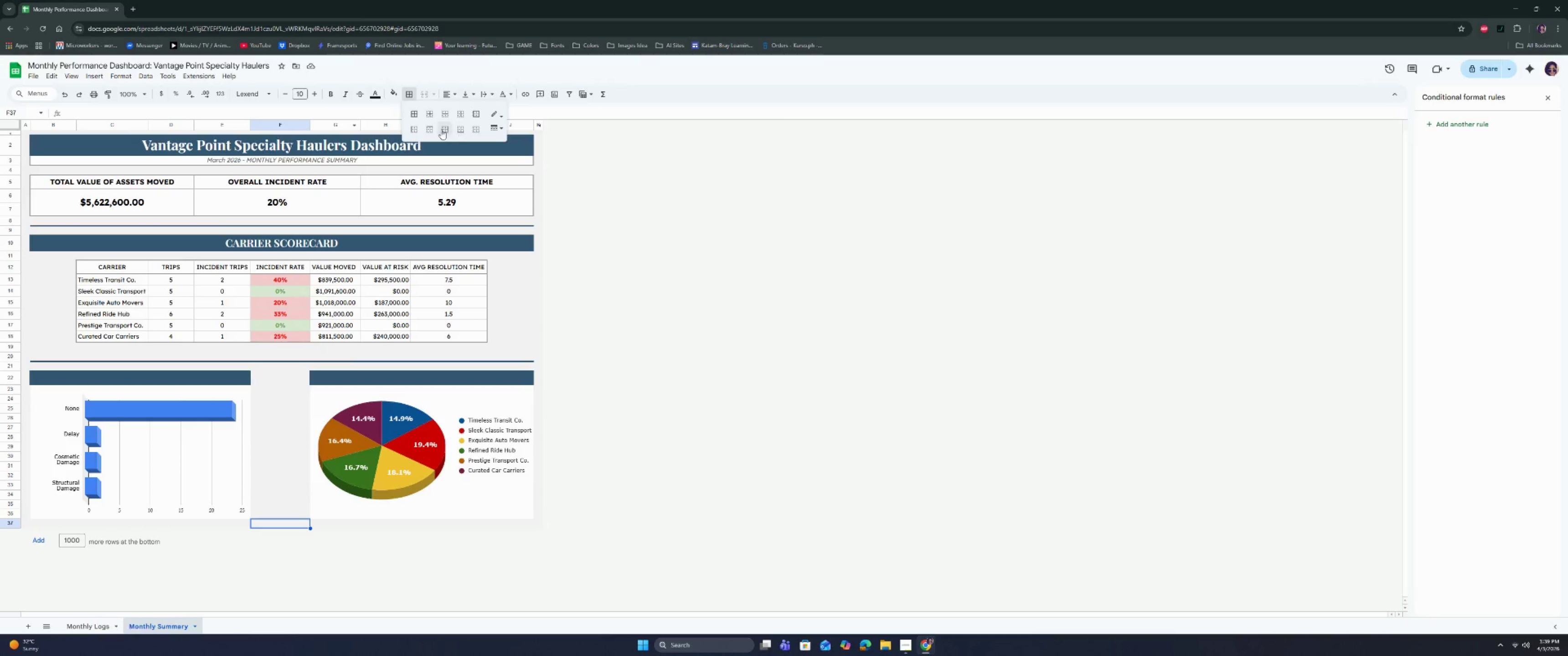 
left_click([430, 128])
 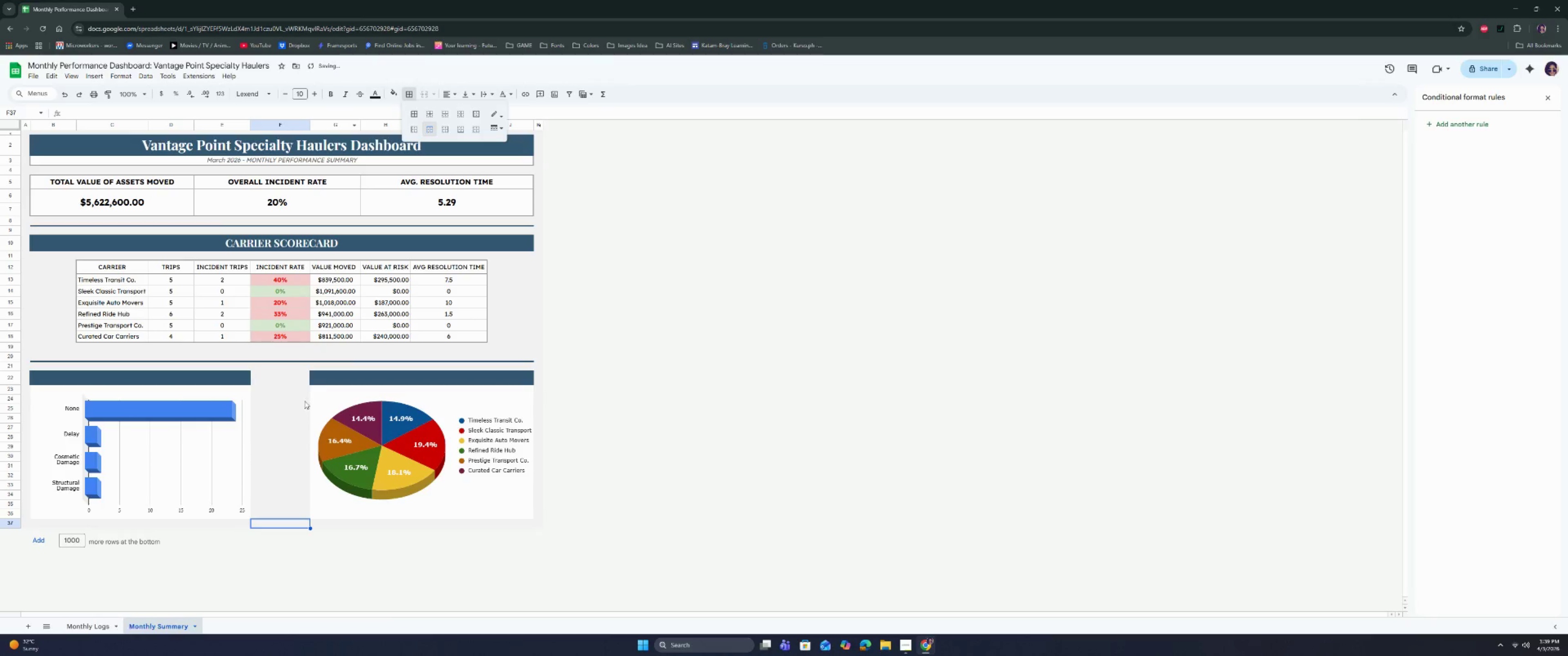 
left_click([289, 411])
 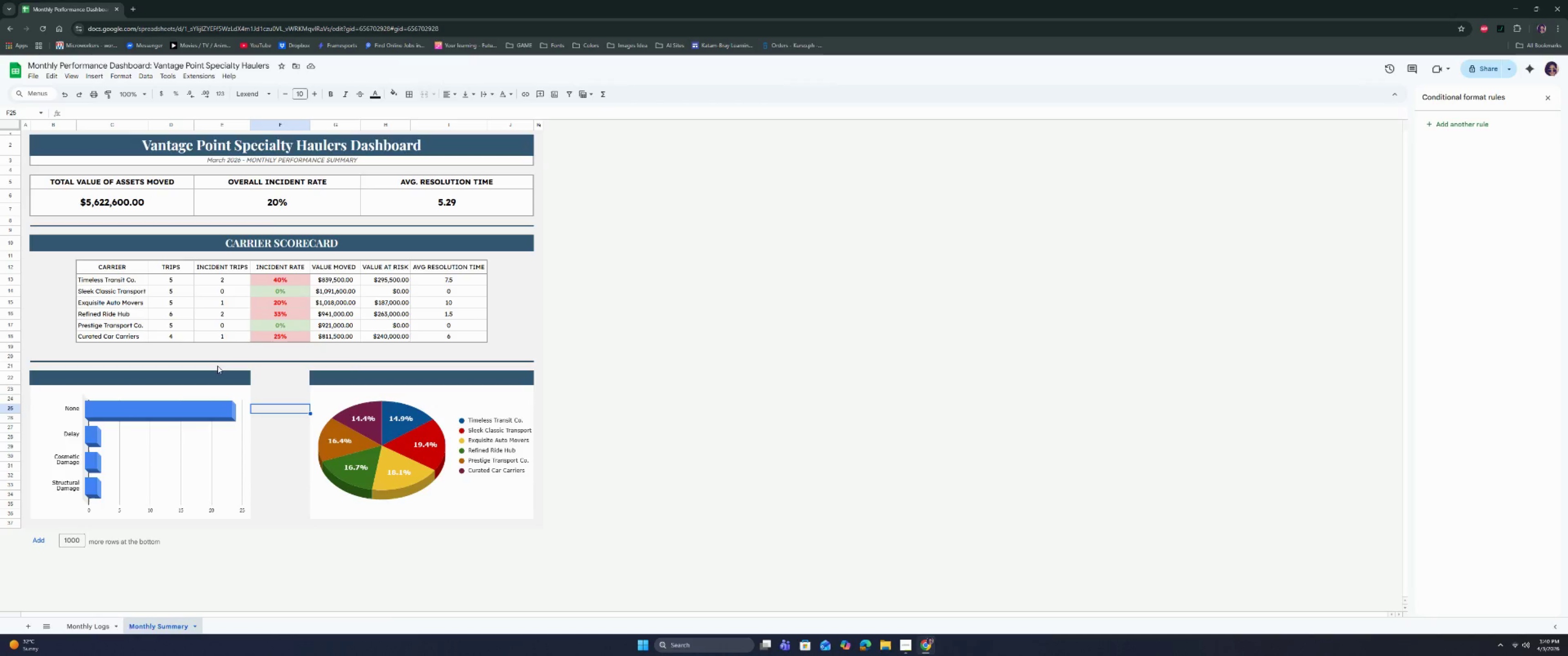 
wait(13.94)
 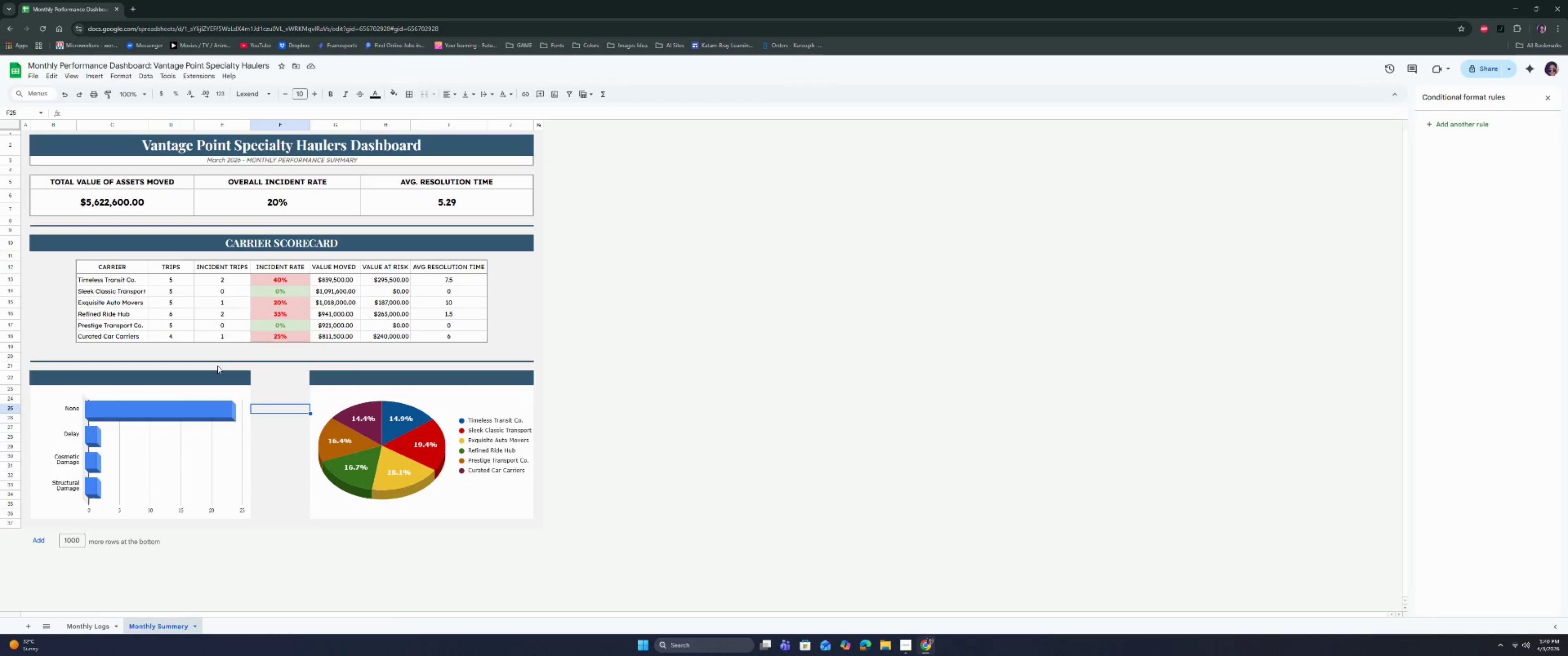 
left_click([908, 645])